 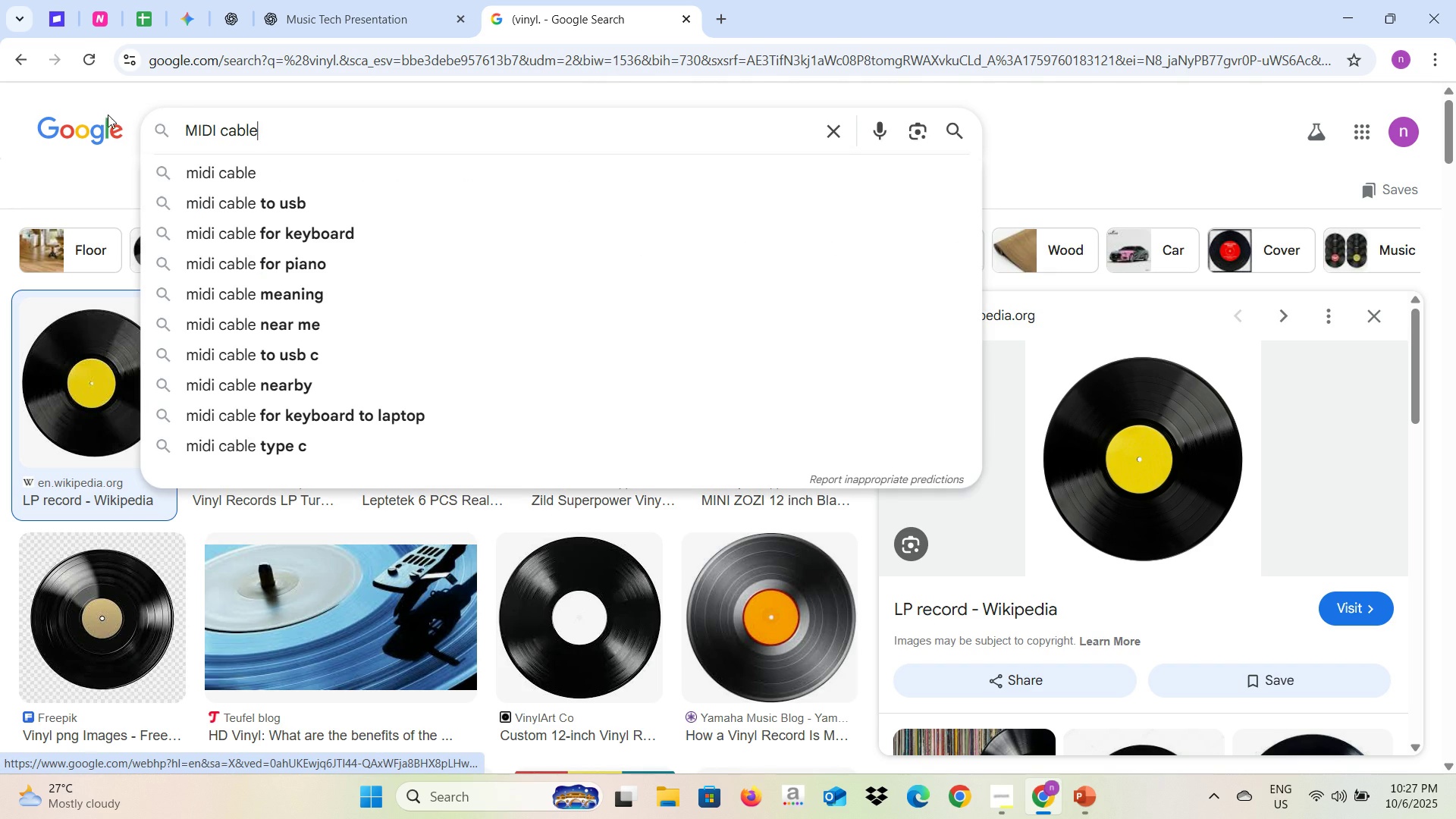 
key(Enter)
 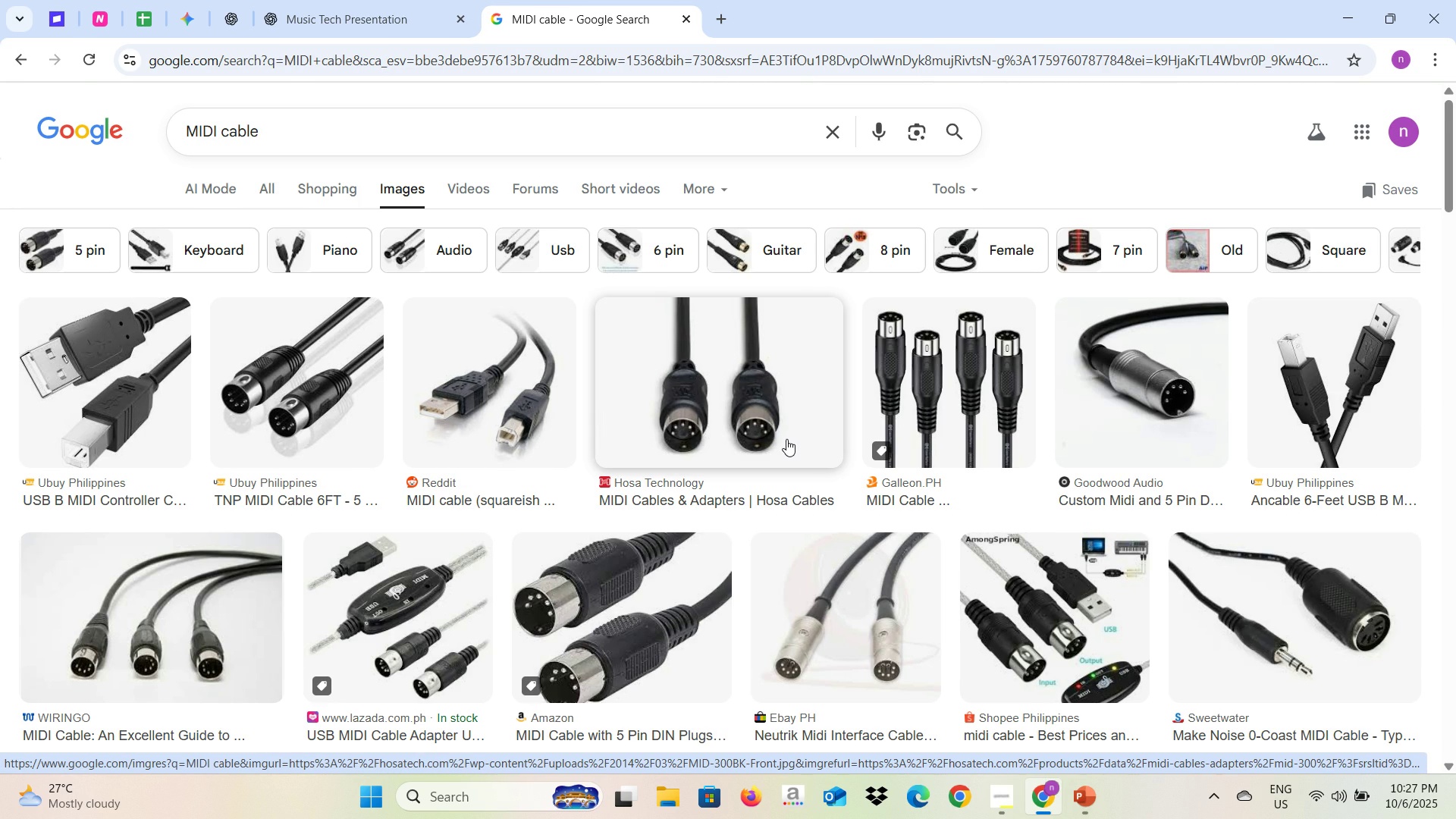 
wait(6.08)
 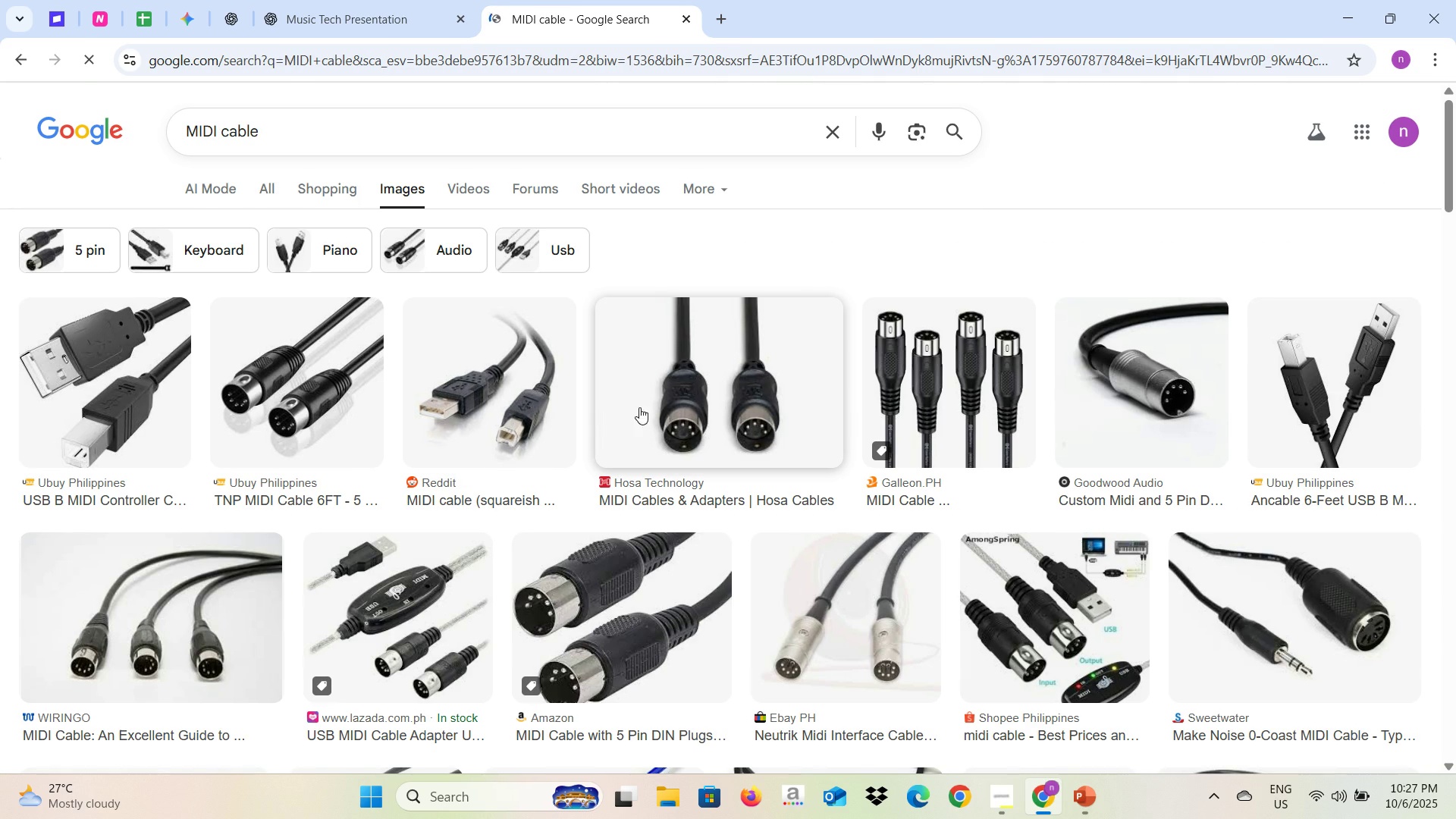 
left_click([1045, 605])
 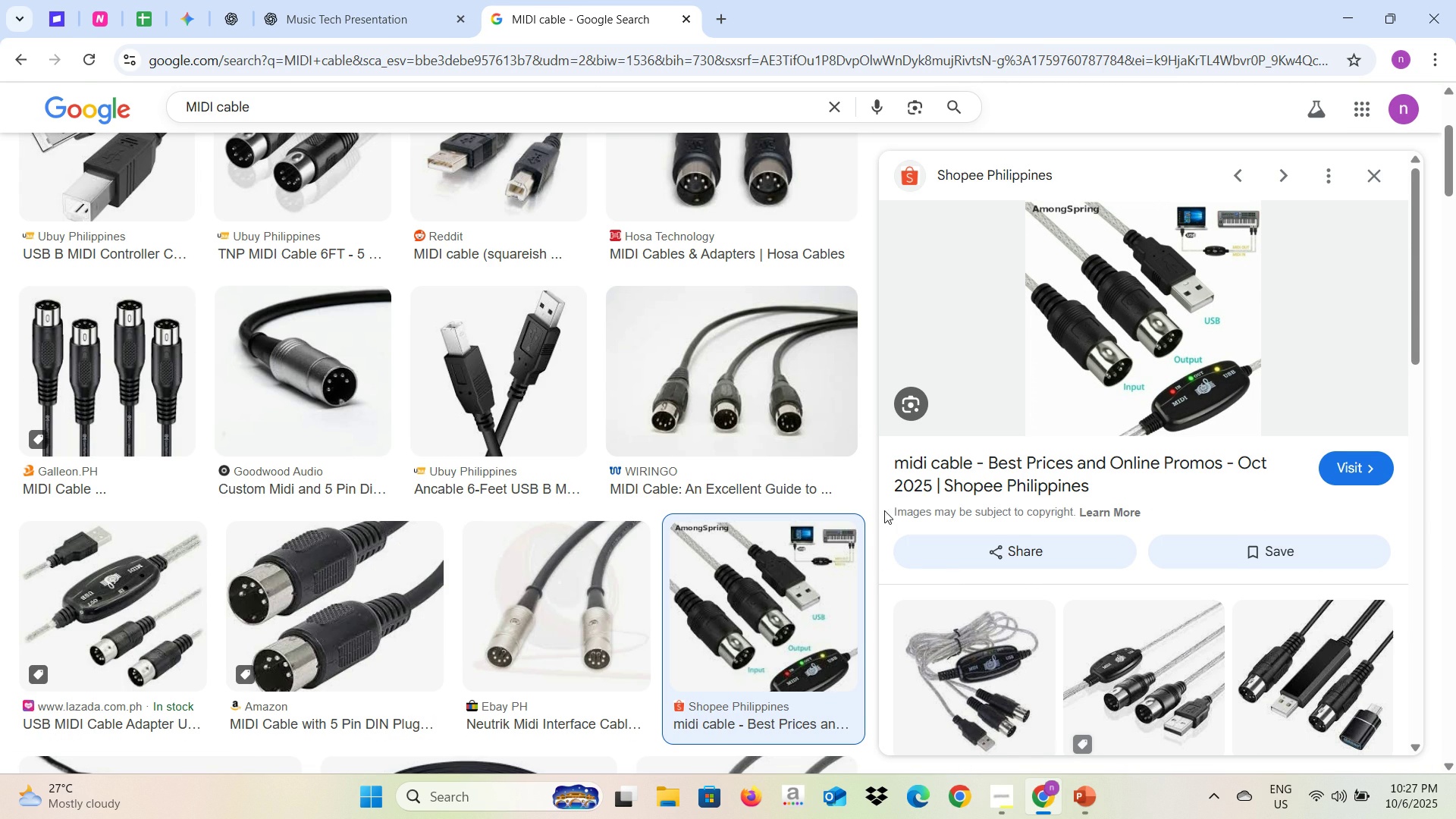 
scroll: coordinate [669, 496], scroll_direction: down, amount: 28.0
 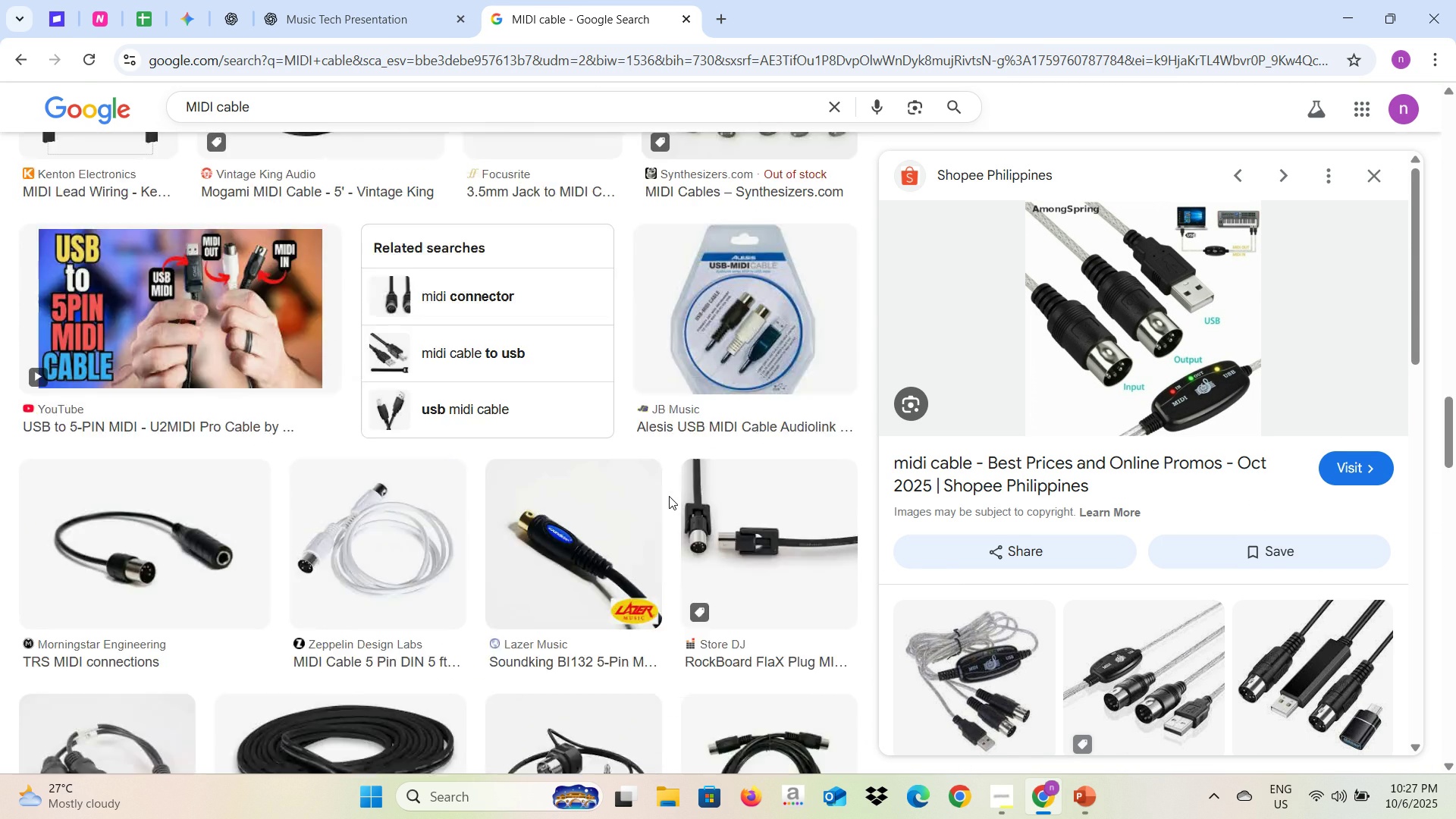 
scroll: coordinate [669, 496], scroll_direction: up, amount: 10.0
 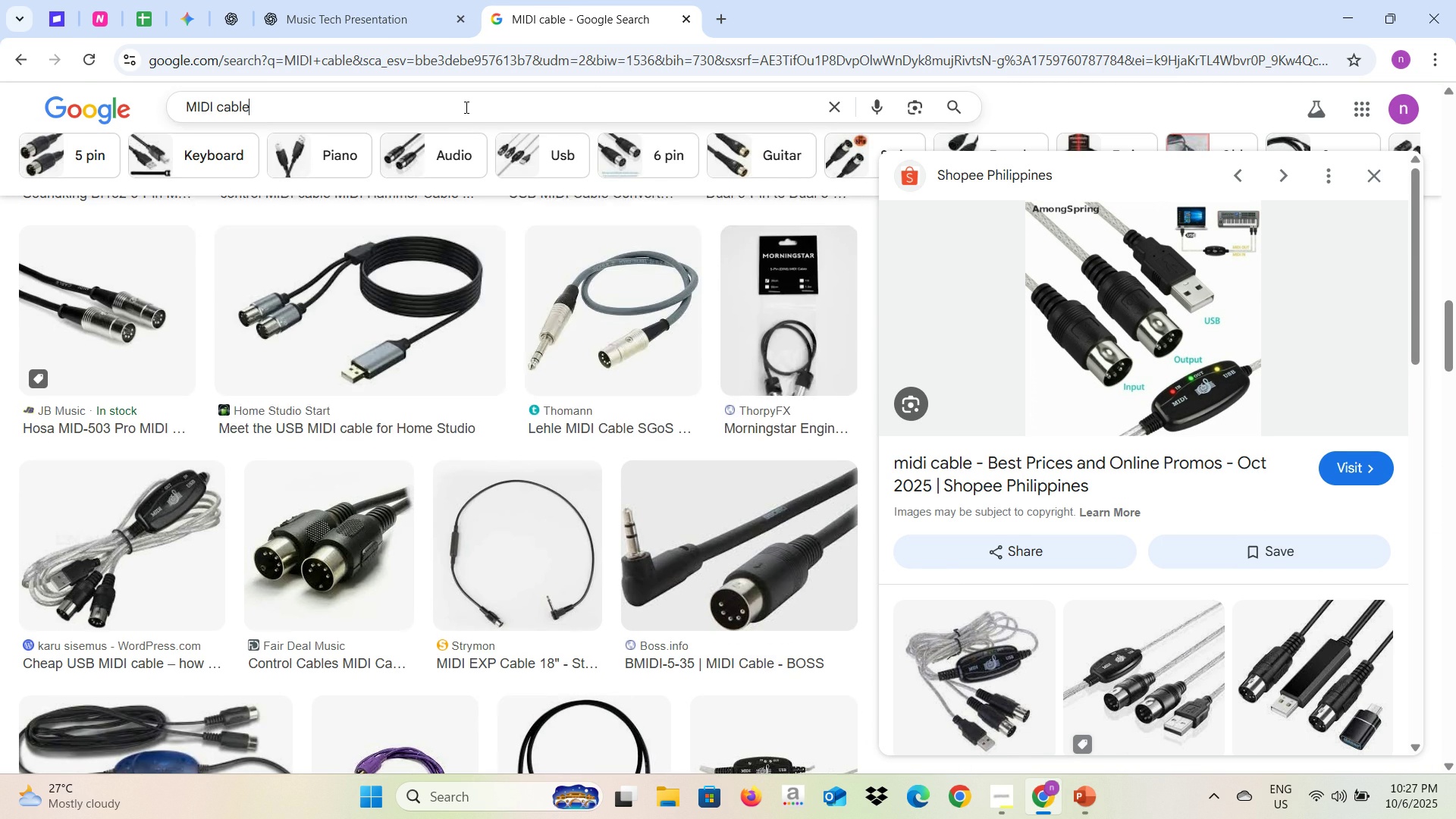 
left_click([465, 107])
 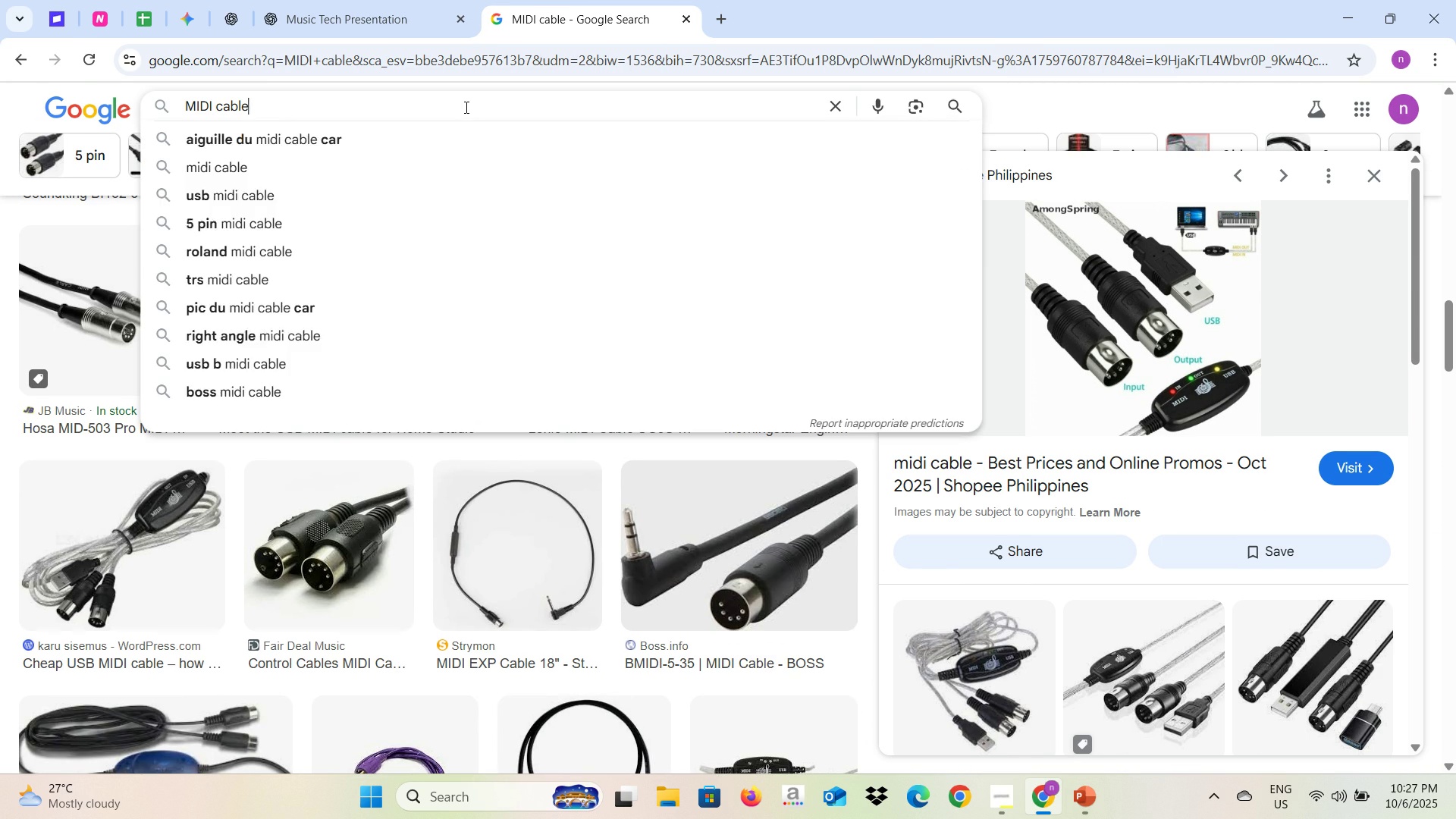 
type( of )
 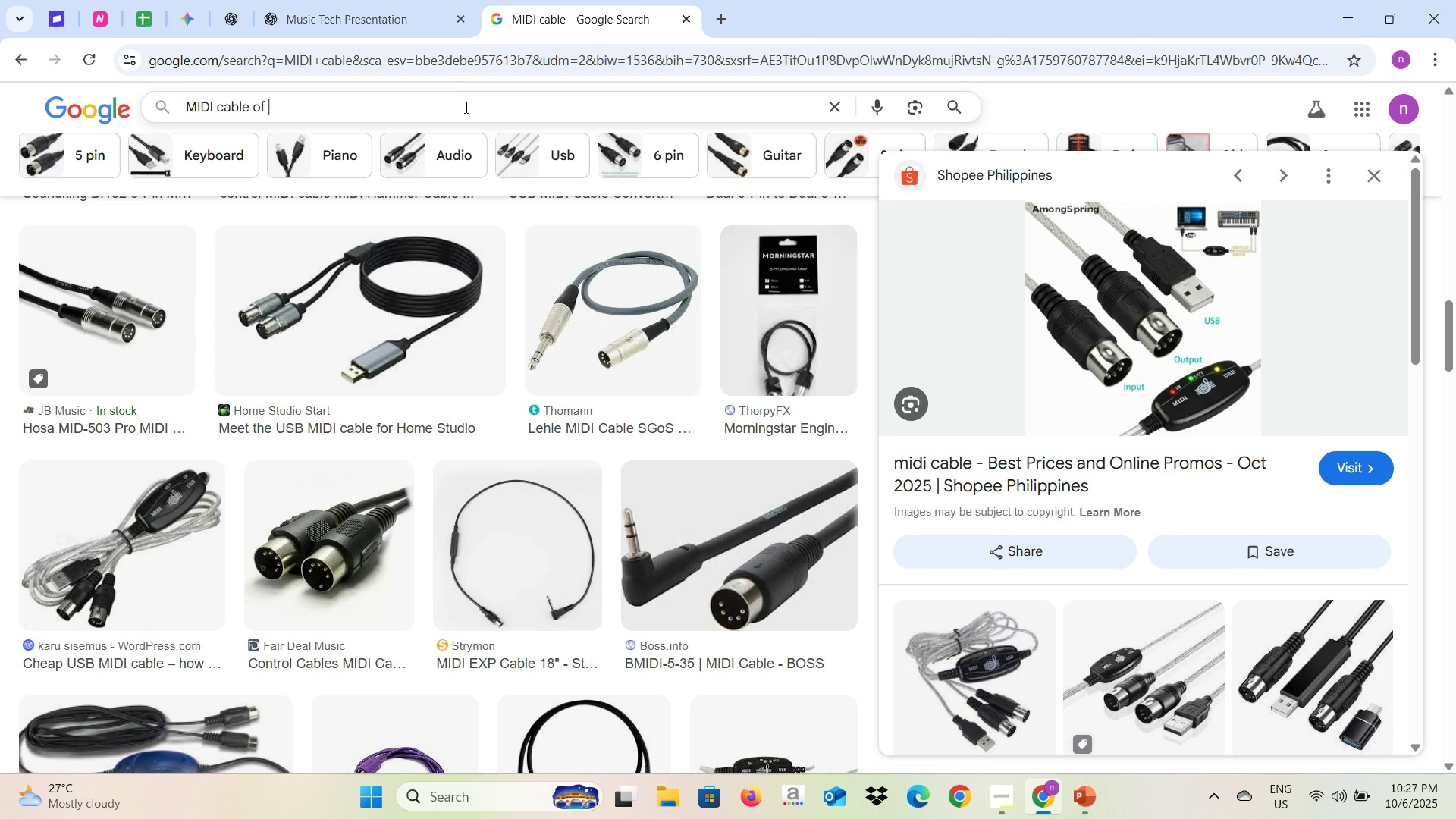 
key(Alt+AltLeft)
 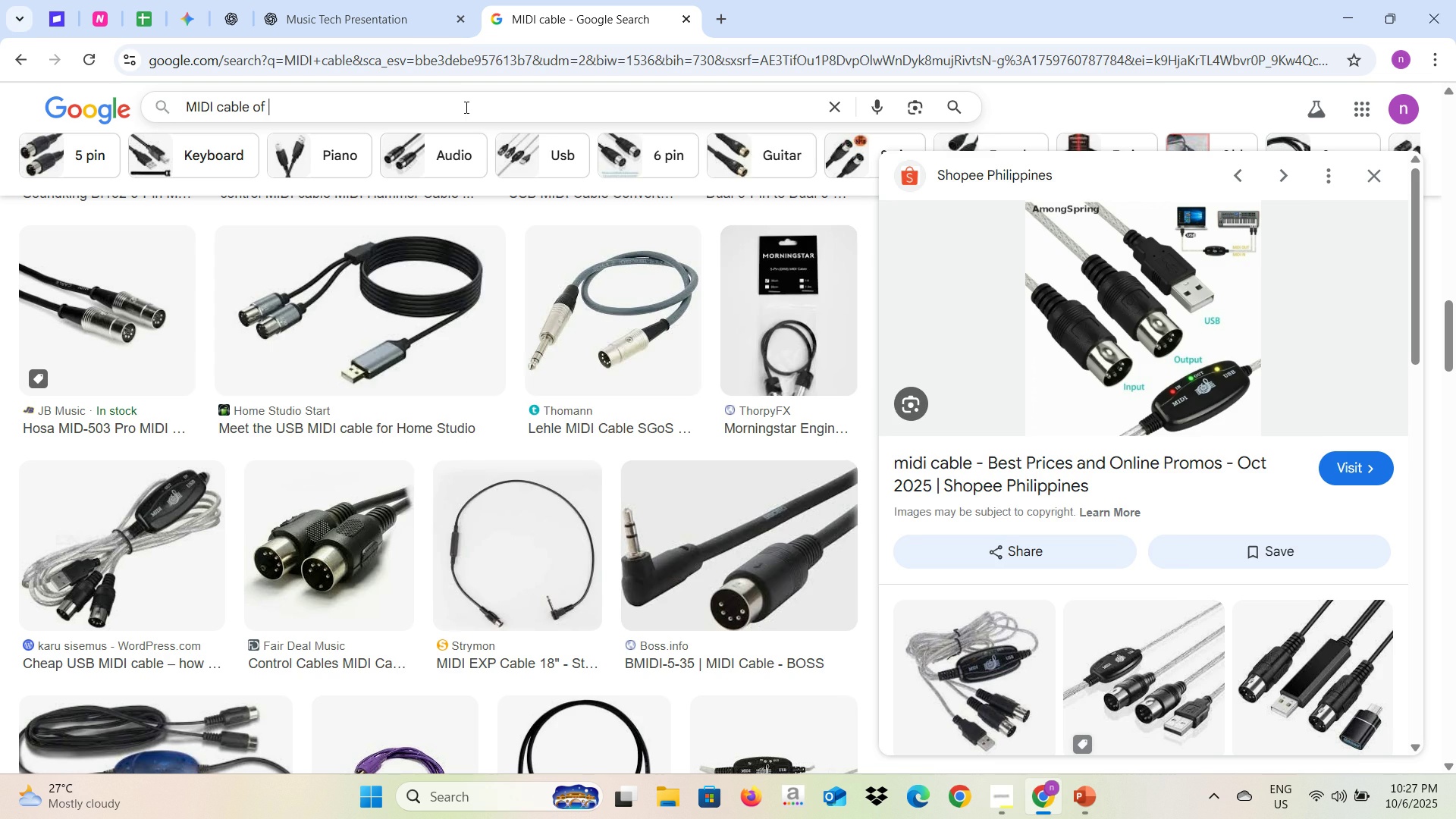 
key(Alt+Tab)